 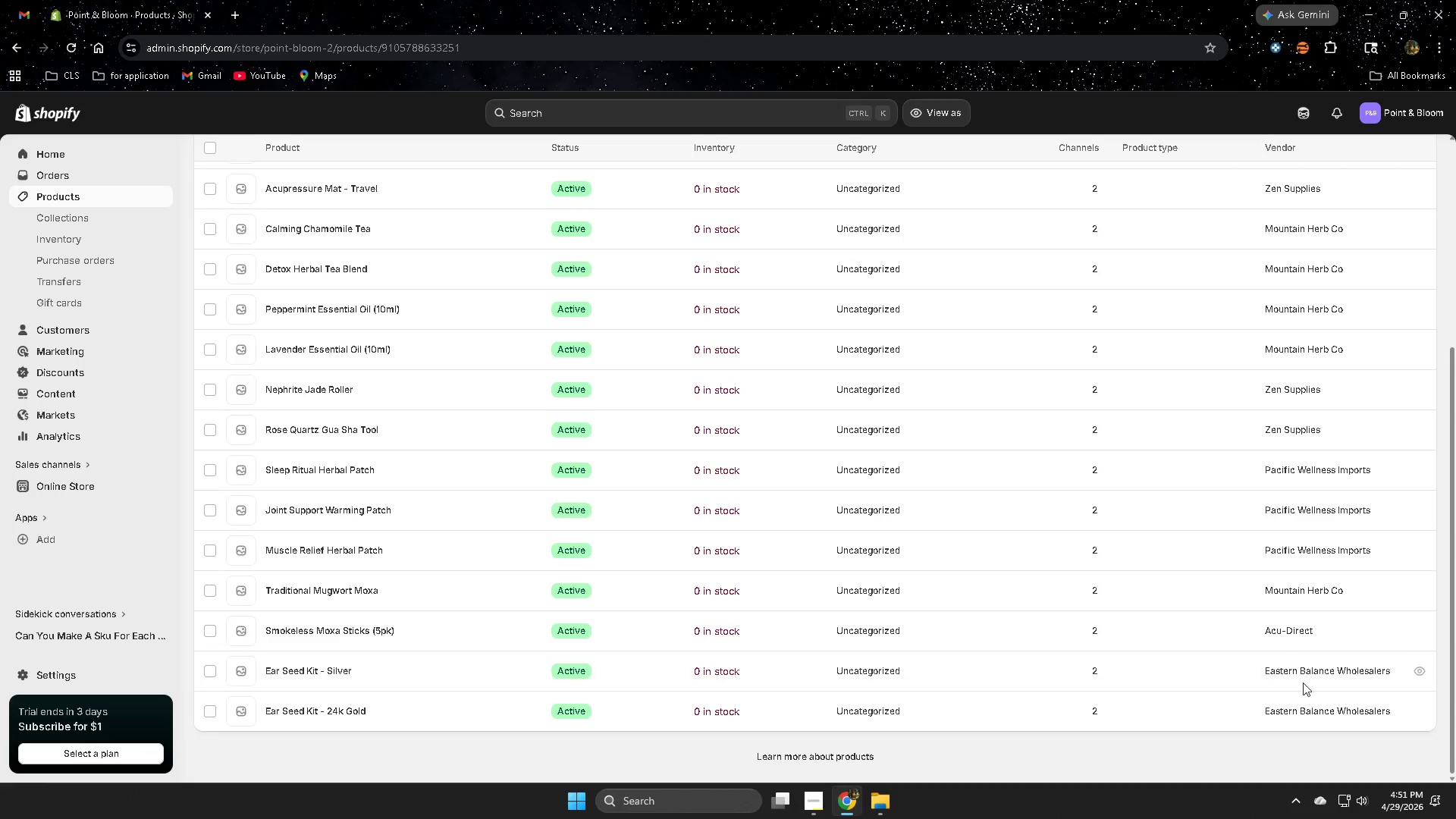 
scroll: coordinate [1354, 539], scroll_direction: down, amount: 2.0
 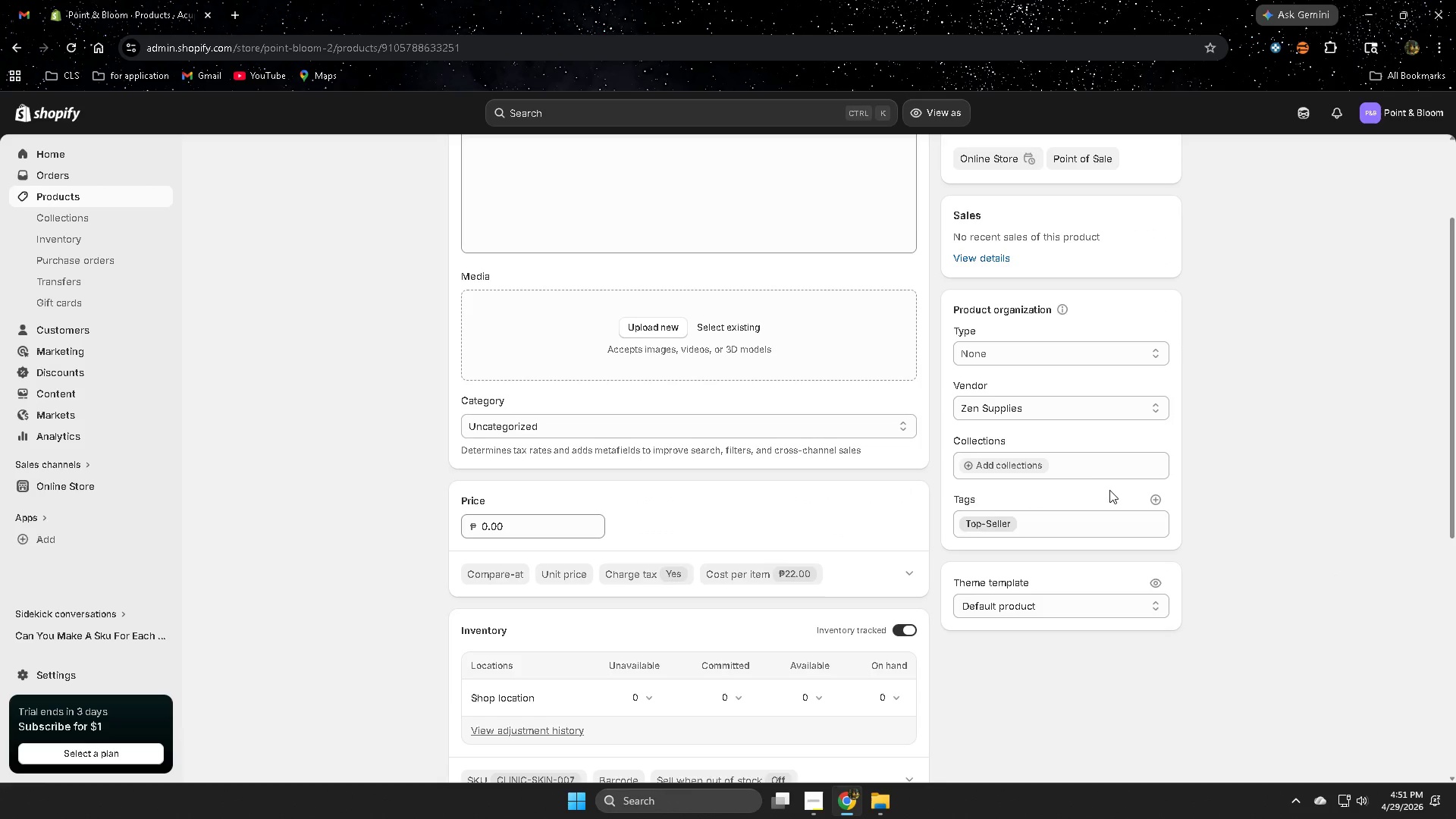 
left_click([80, 197])
 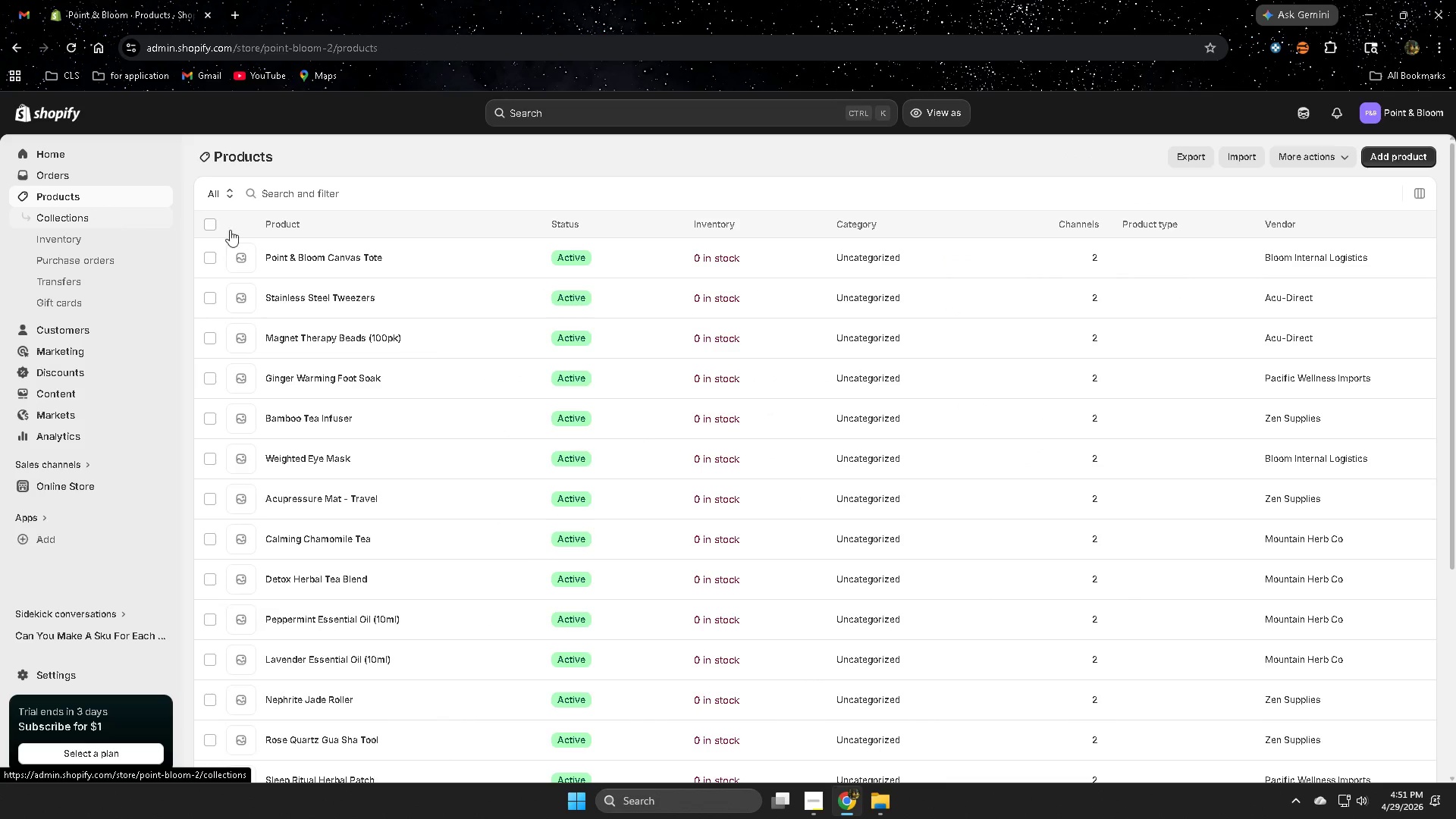 
left_click([471, 302])
 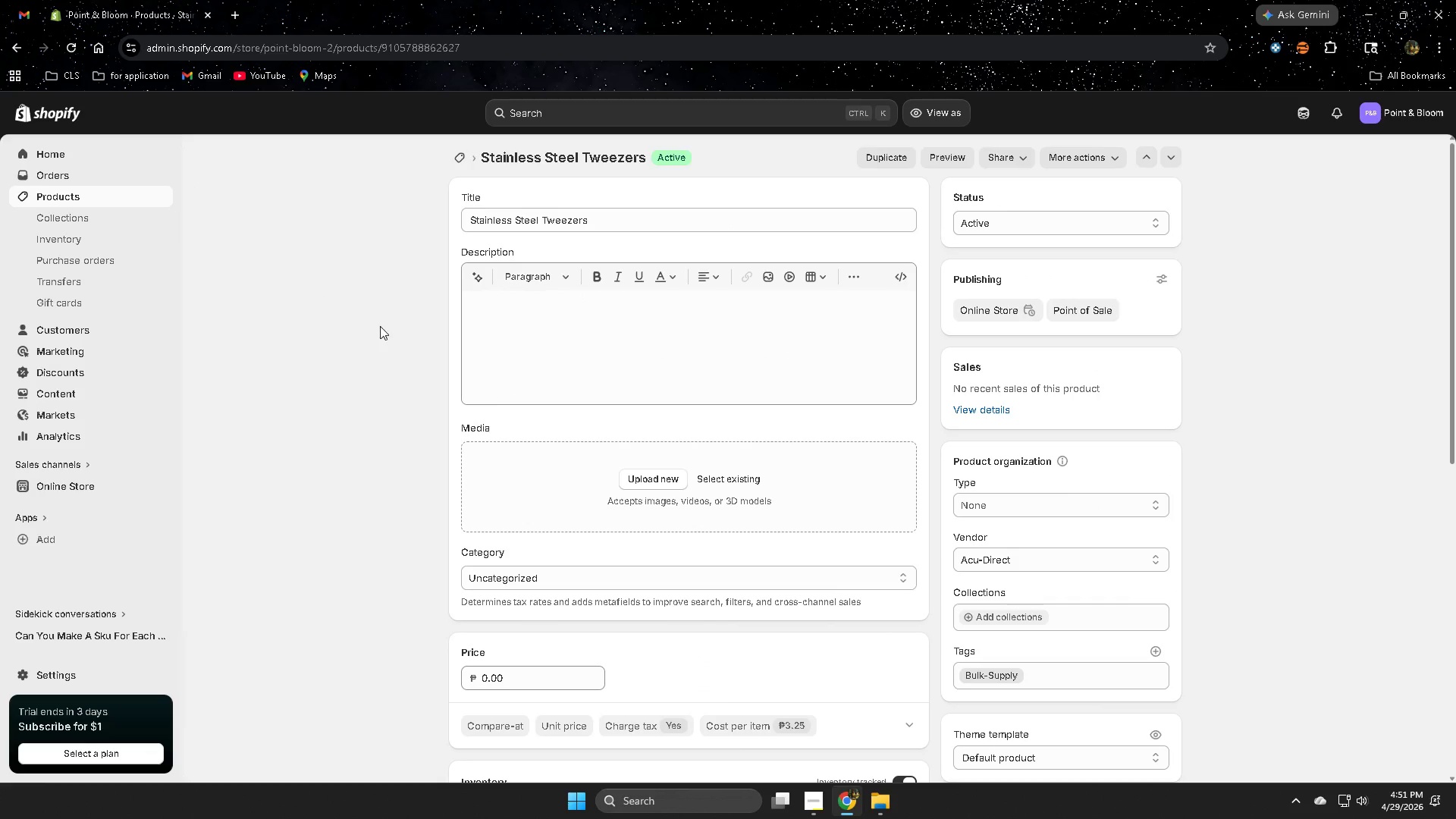 
left_click([808, 803])